 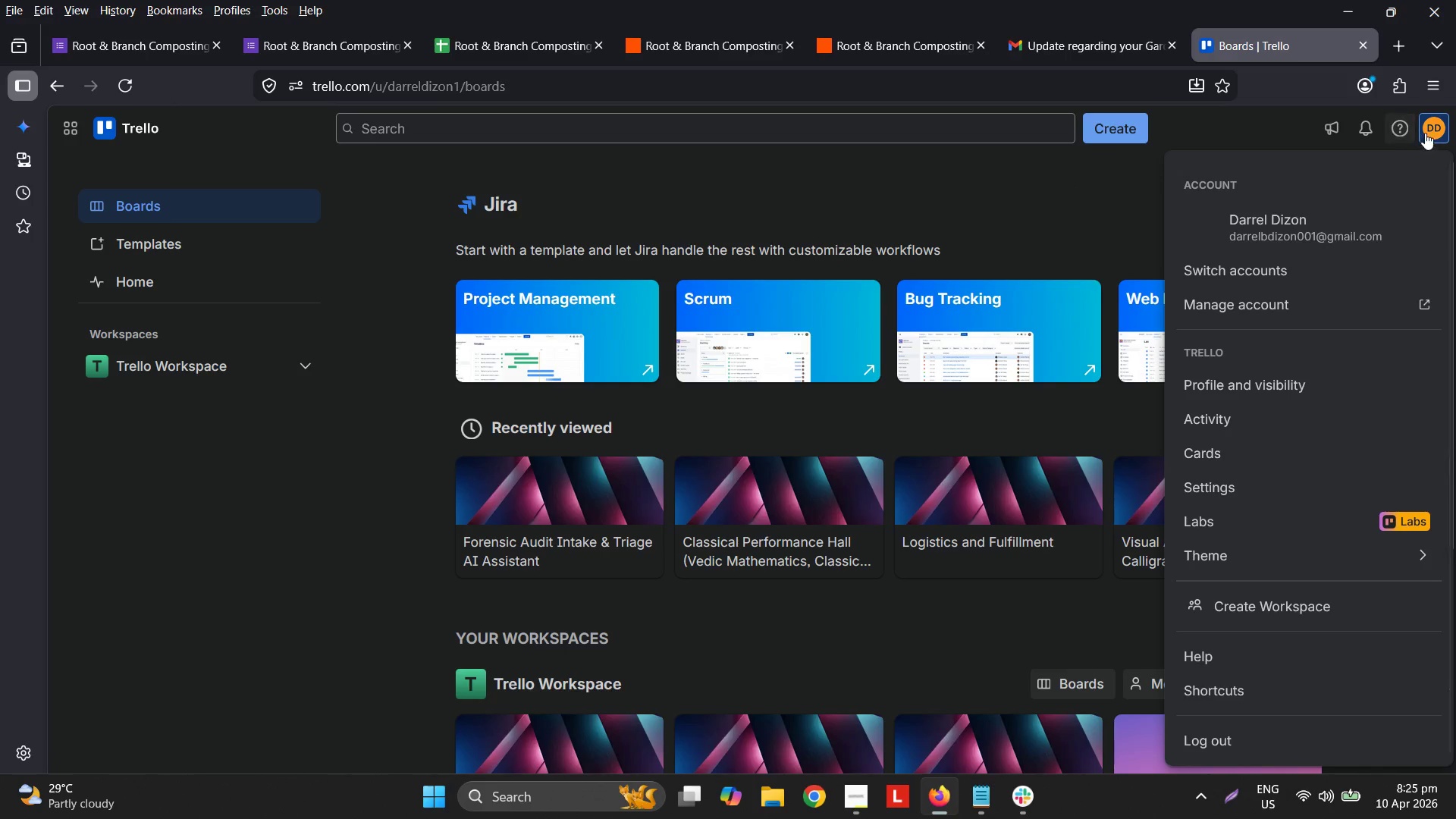 
left_click([965, 190])
 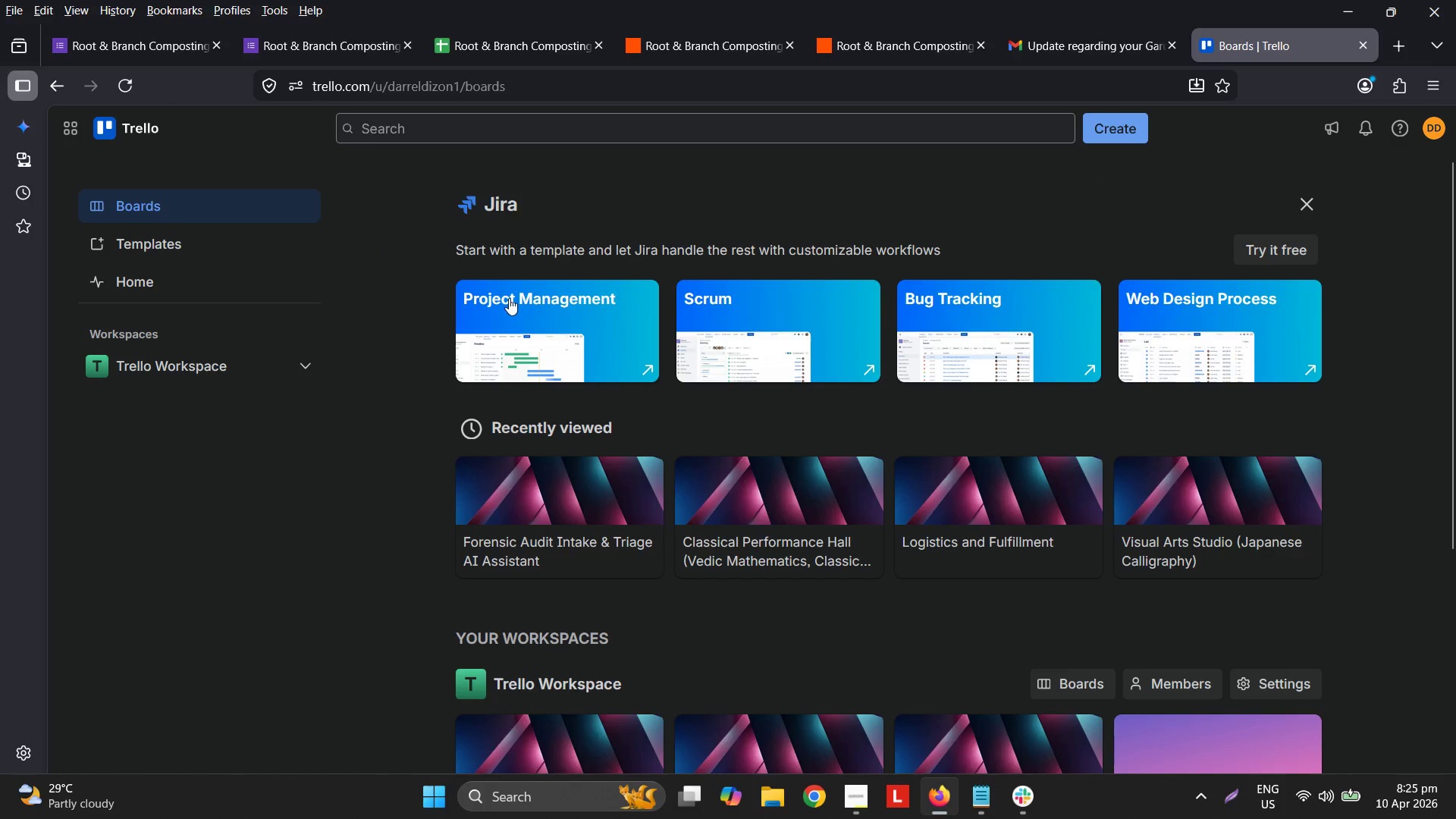 
scroll: coordinate [1015, 553], scroll_direction: down, amount: 2.0
 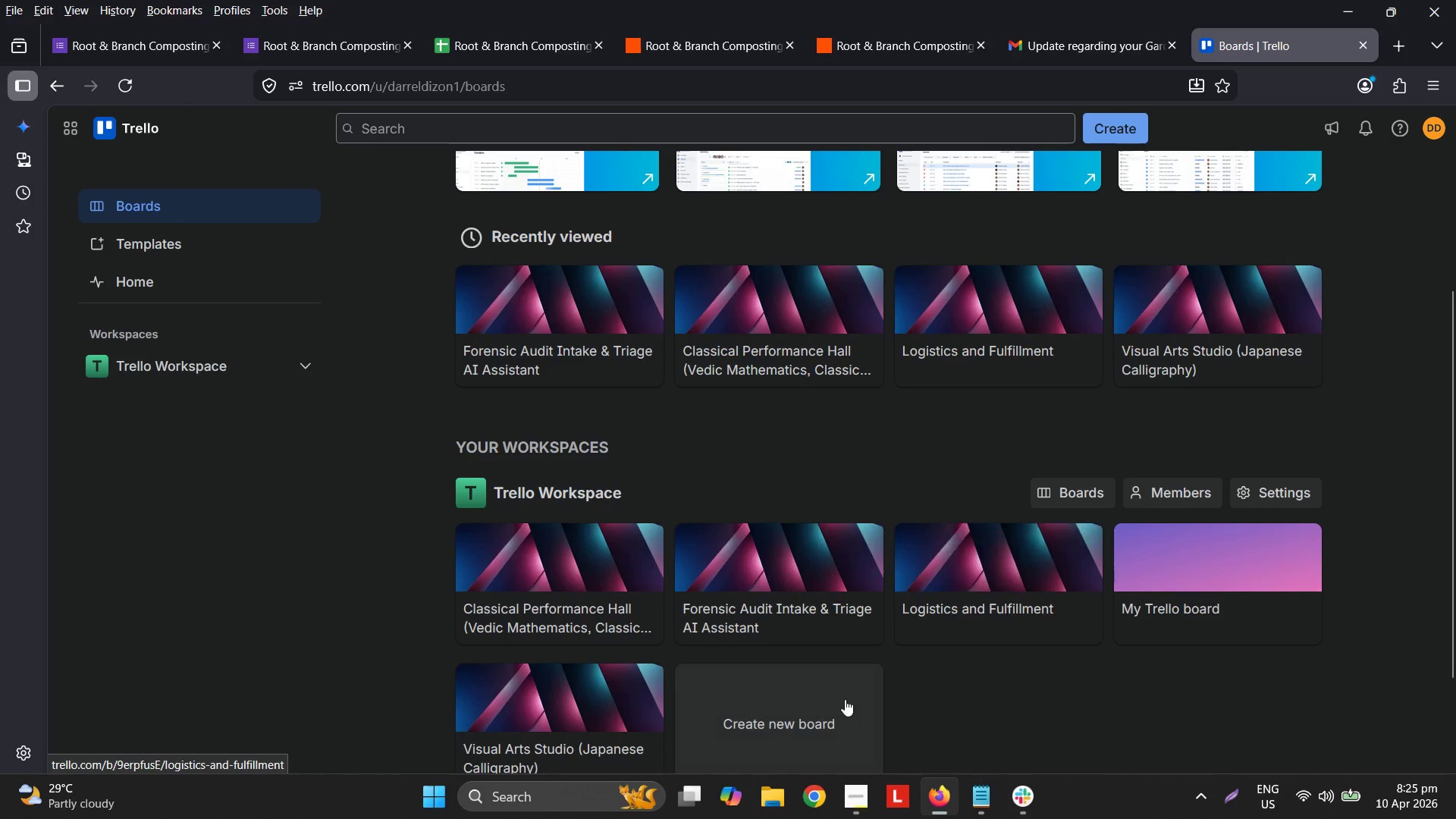 
left_click([823, 727])
 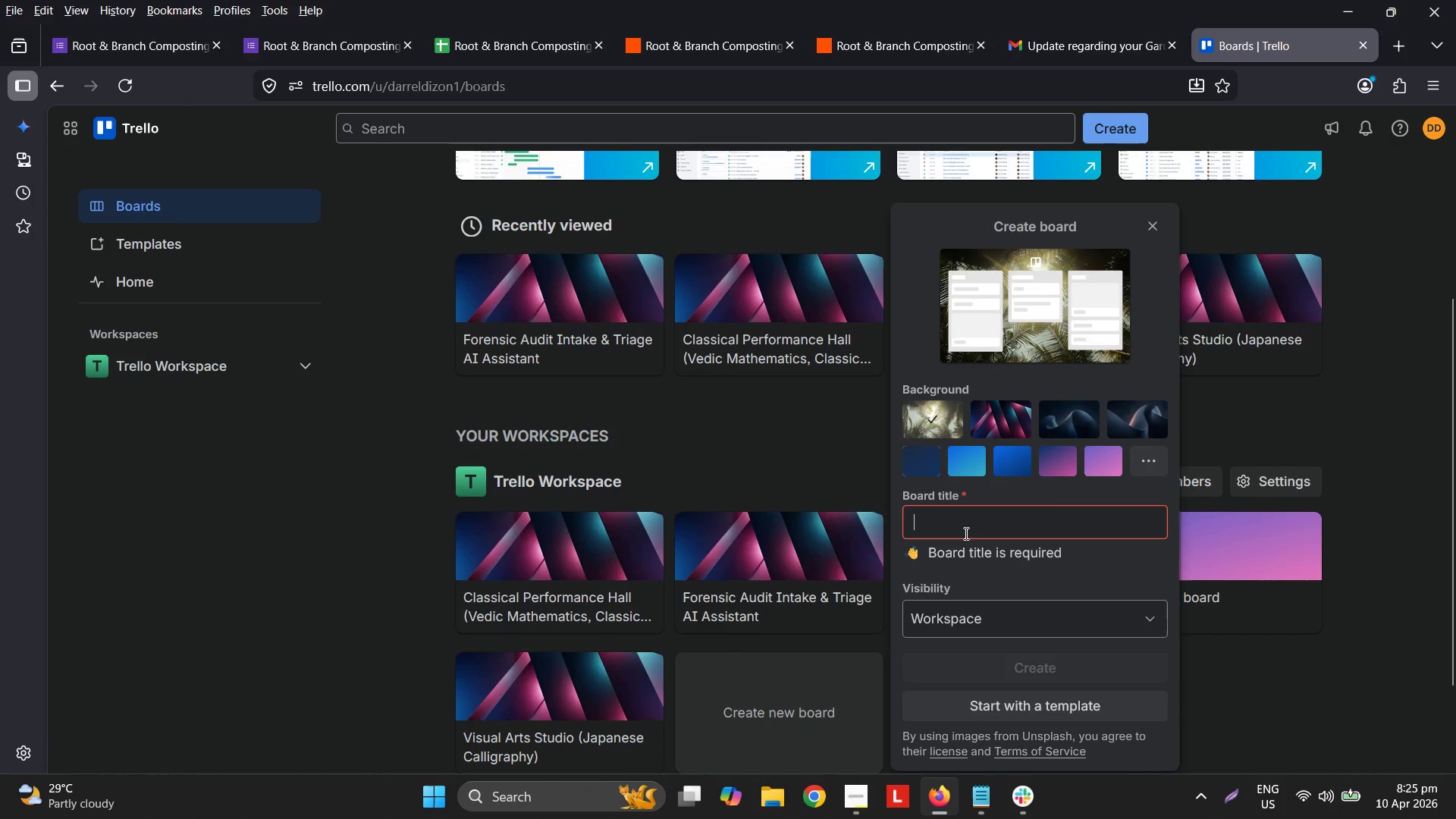 
mouse_move([1022, 531])
 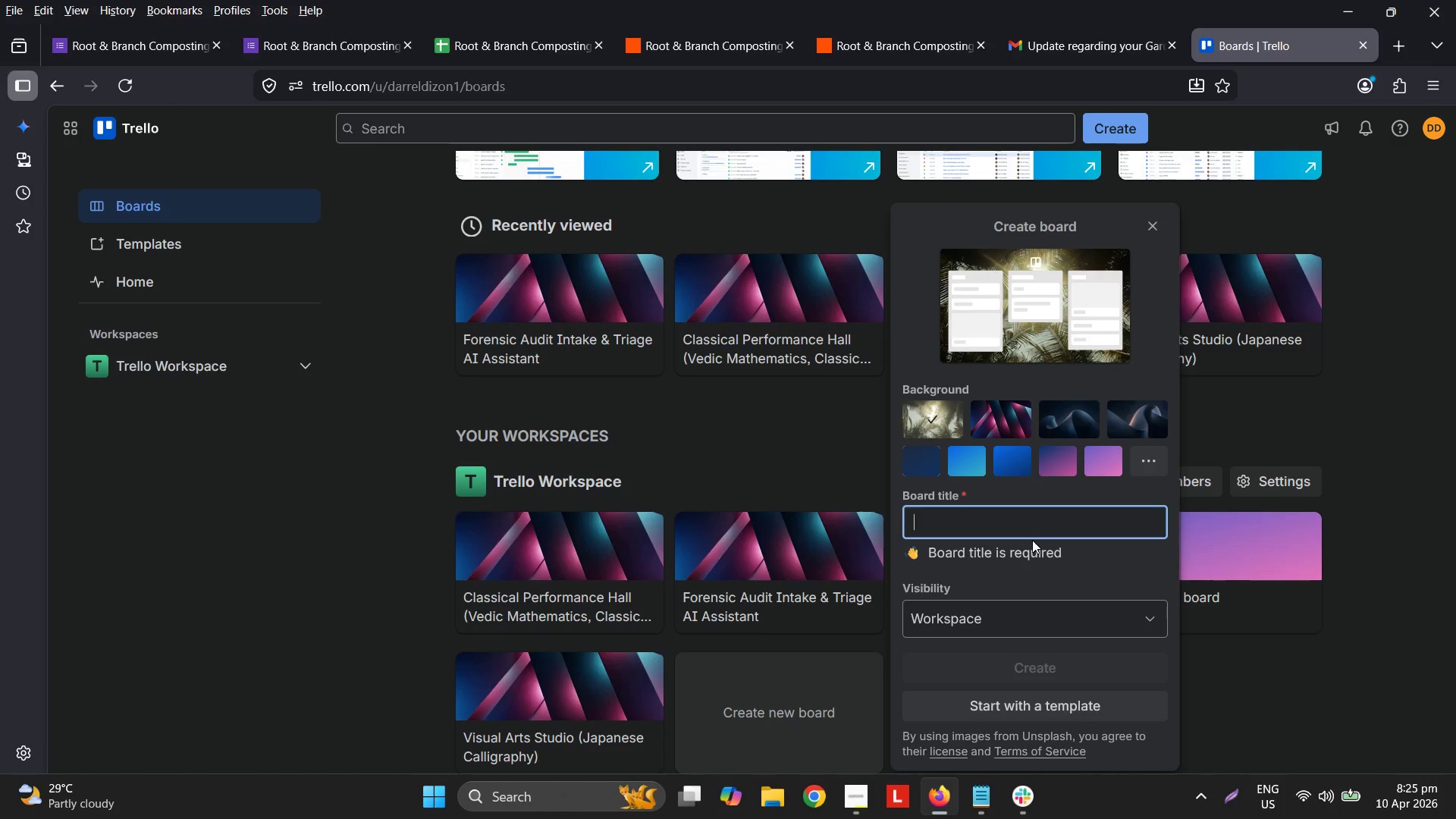 
mouse_move([1012, 515])
 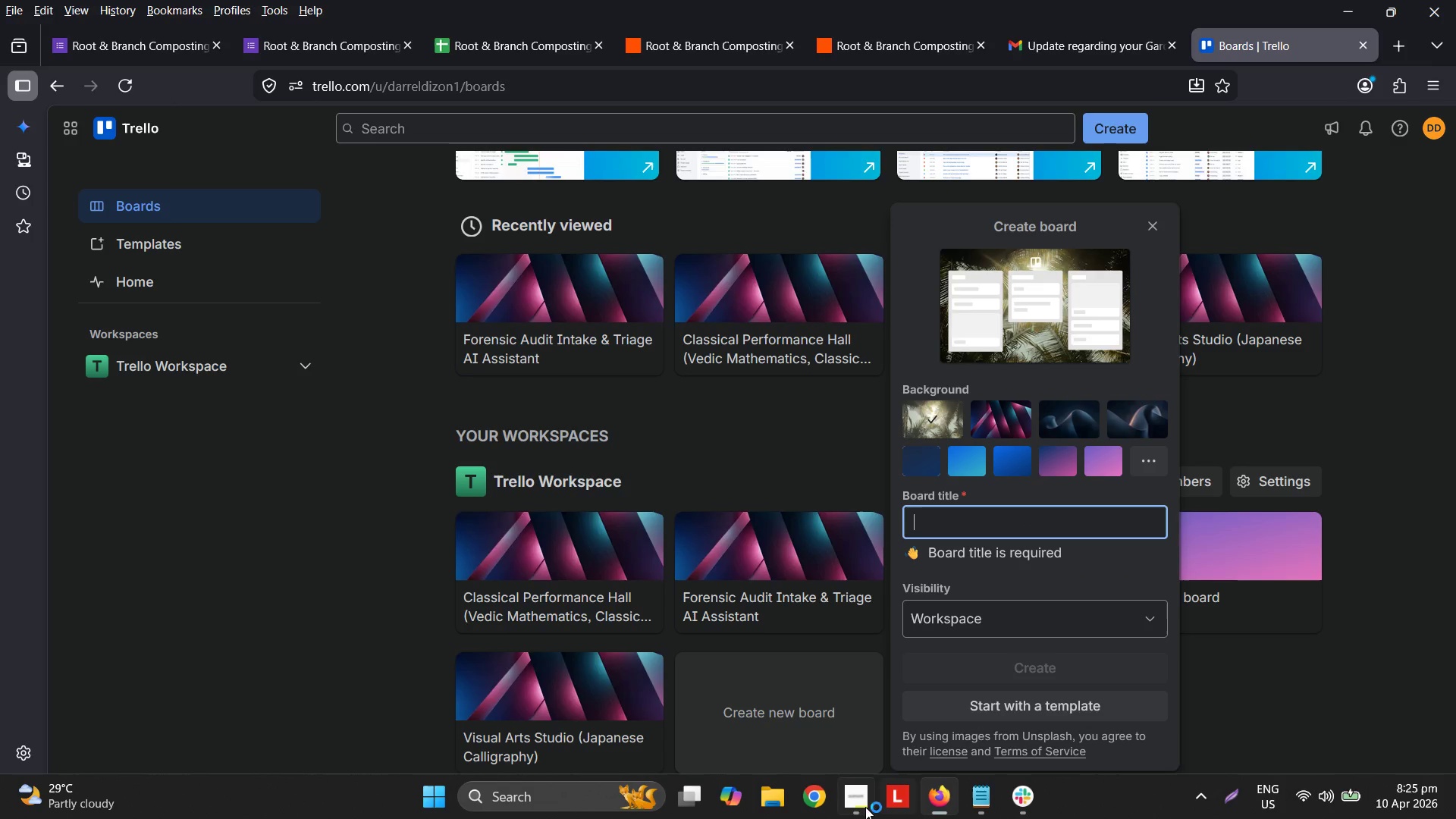 
left_click([855, 806])